 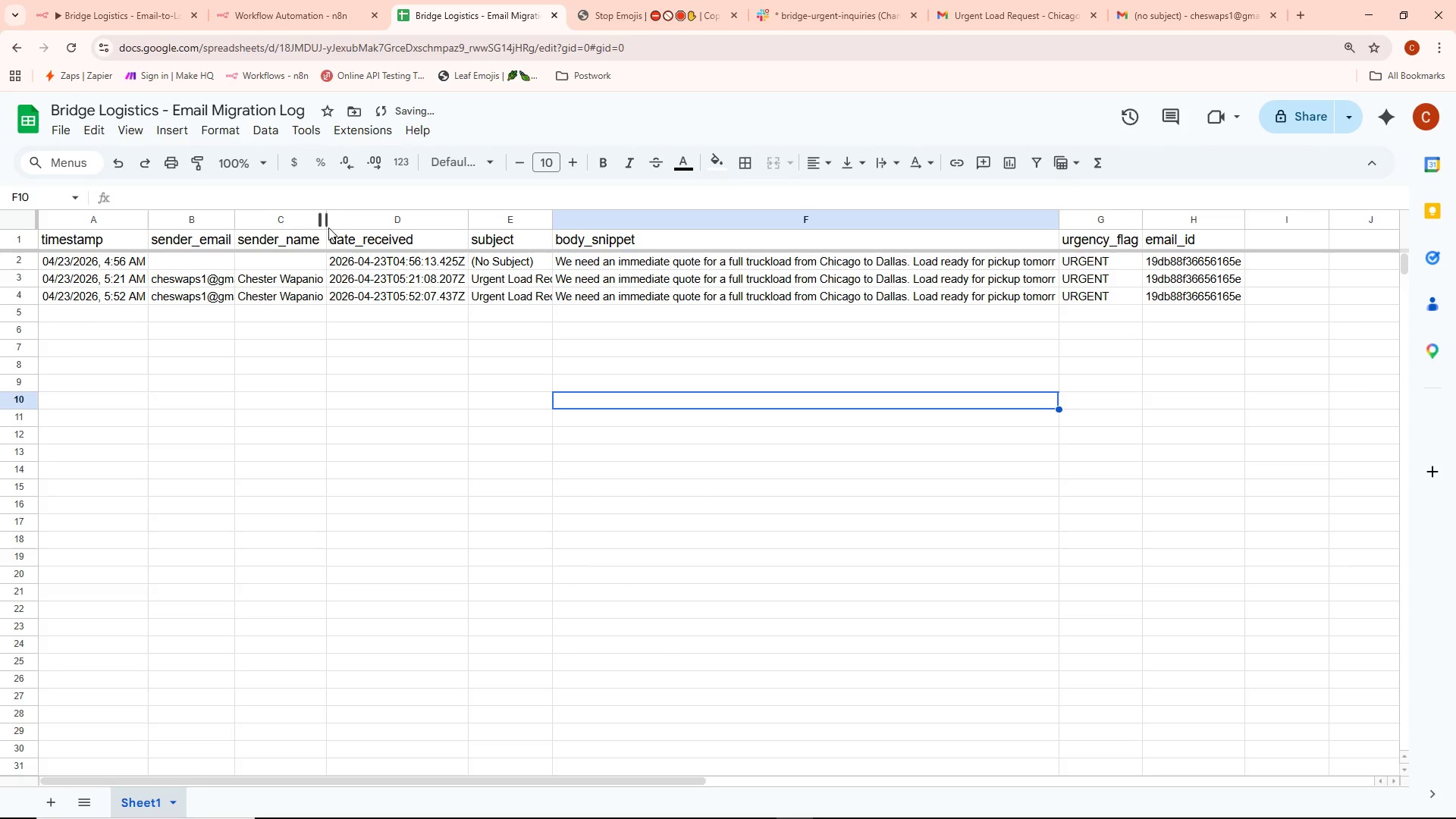 
double_click([555, 217])
 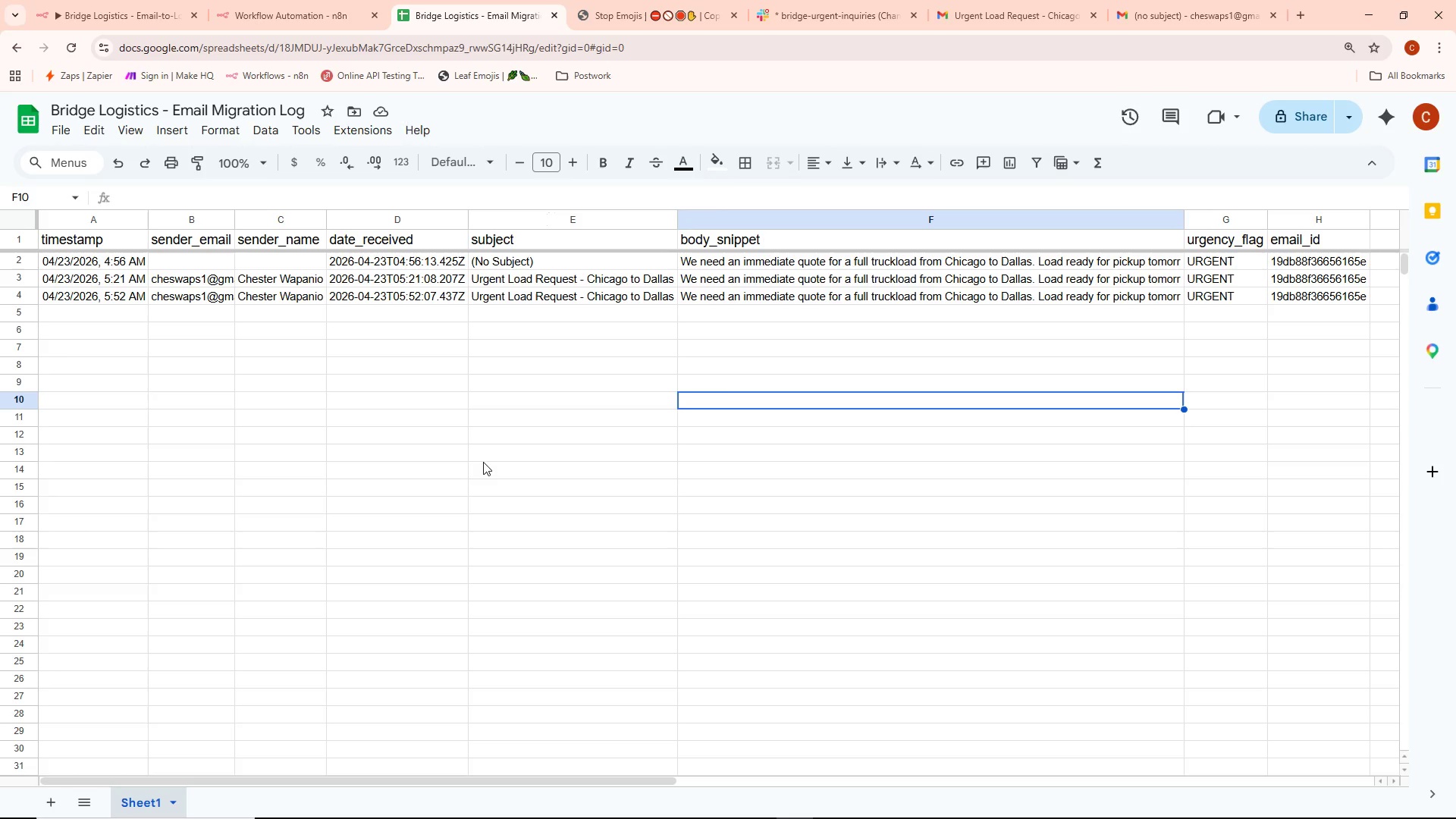 
wait(32.33)
 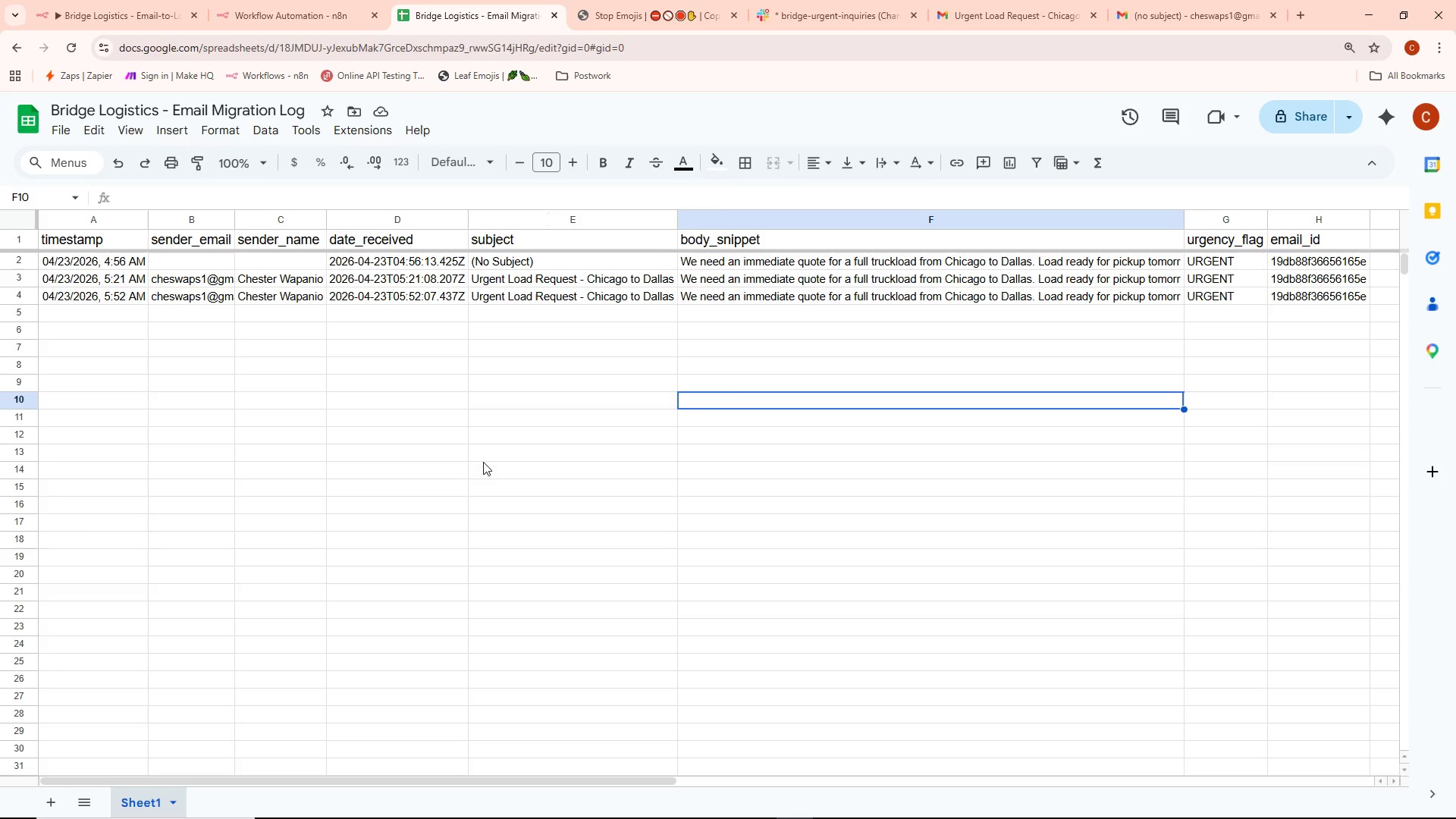 
key(Alt+AltLeft)
 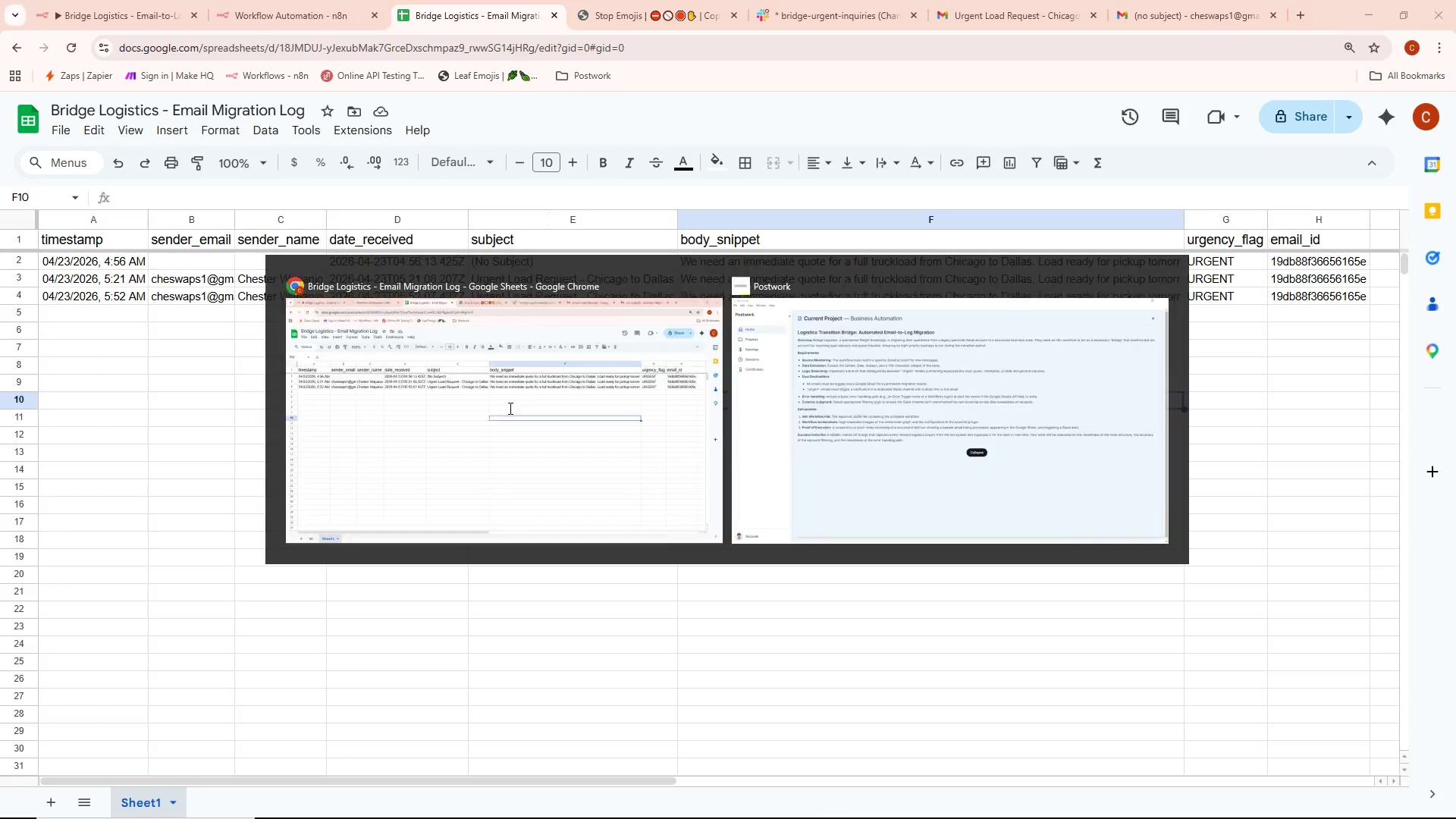 
key(Alt+Tab)